 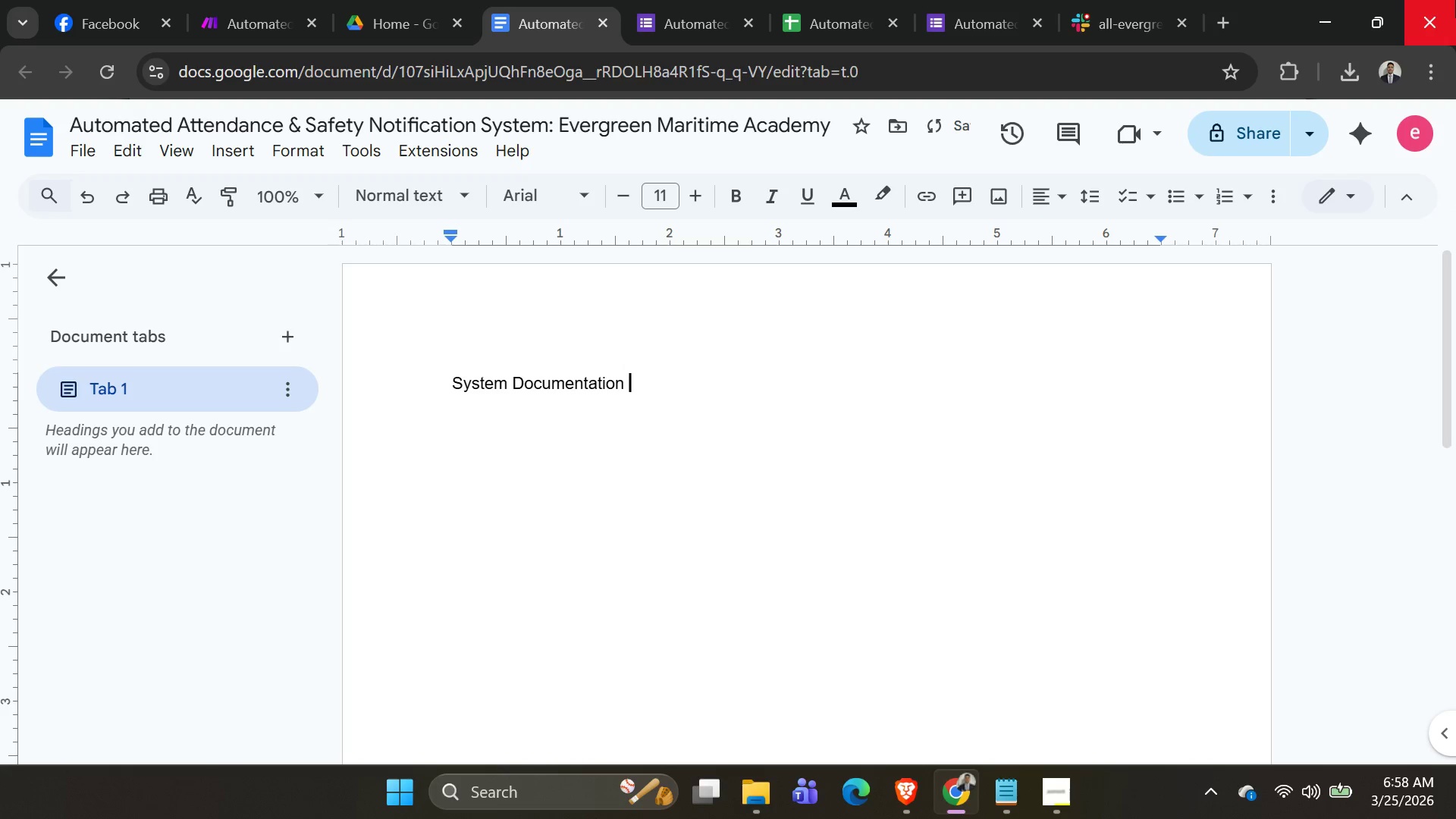 
hold_key(key=Backspace, duration=0.64)
 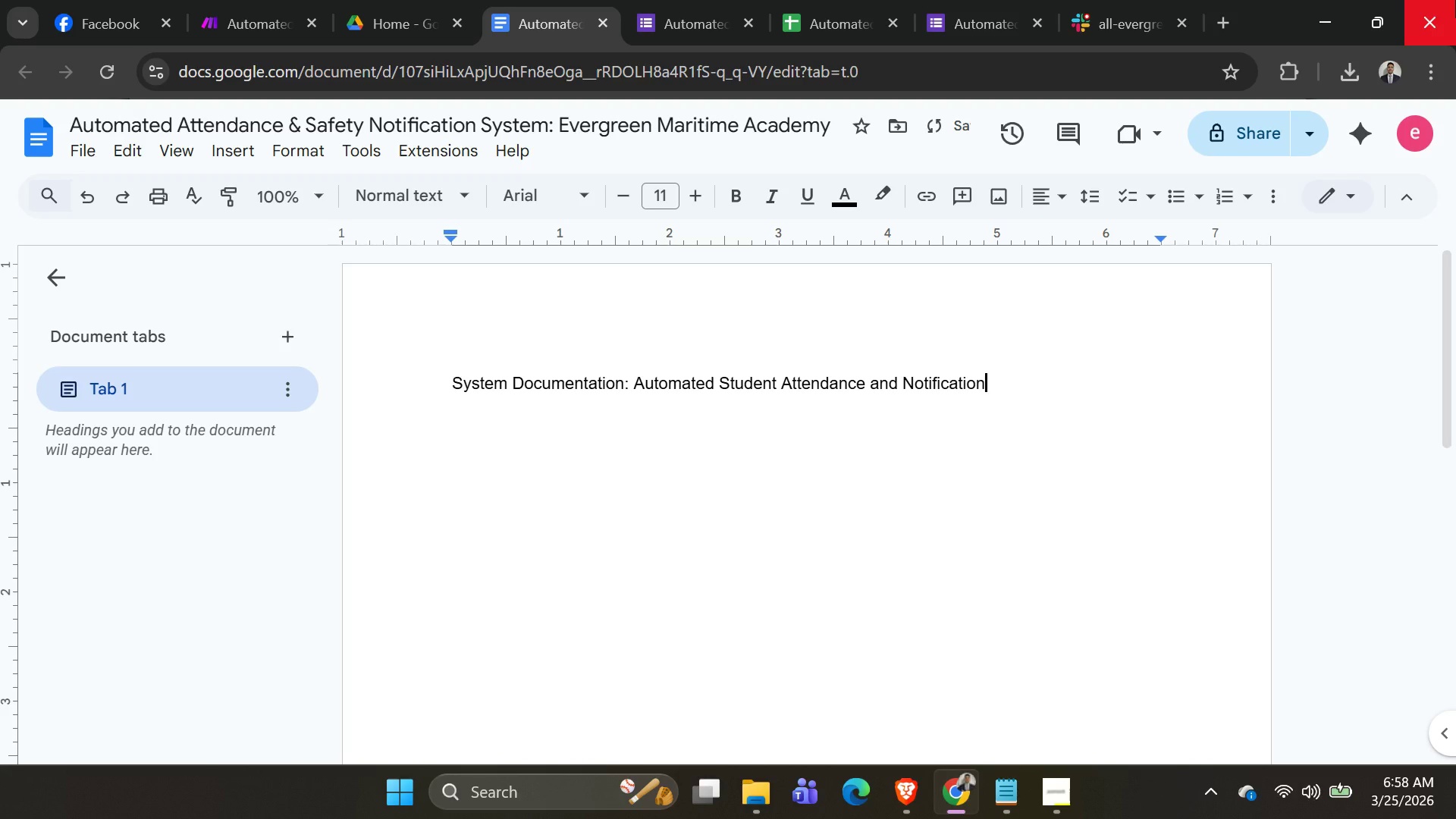 
wait(19.39)
 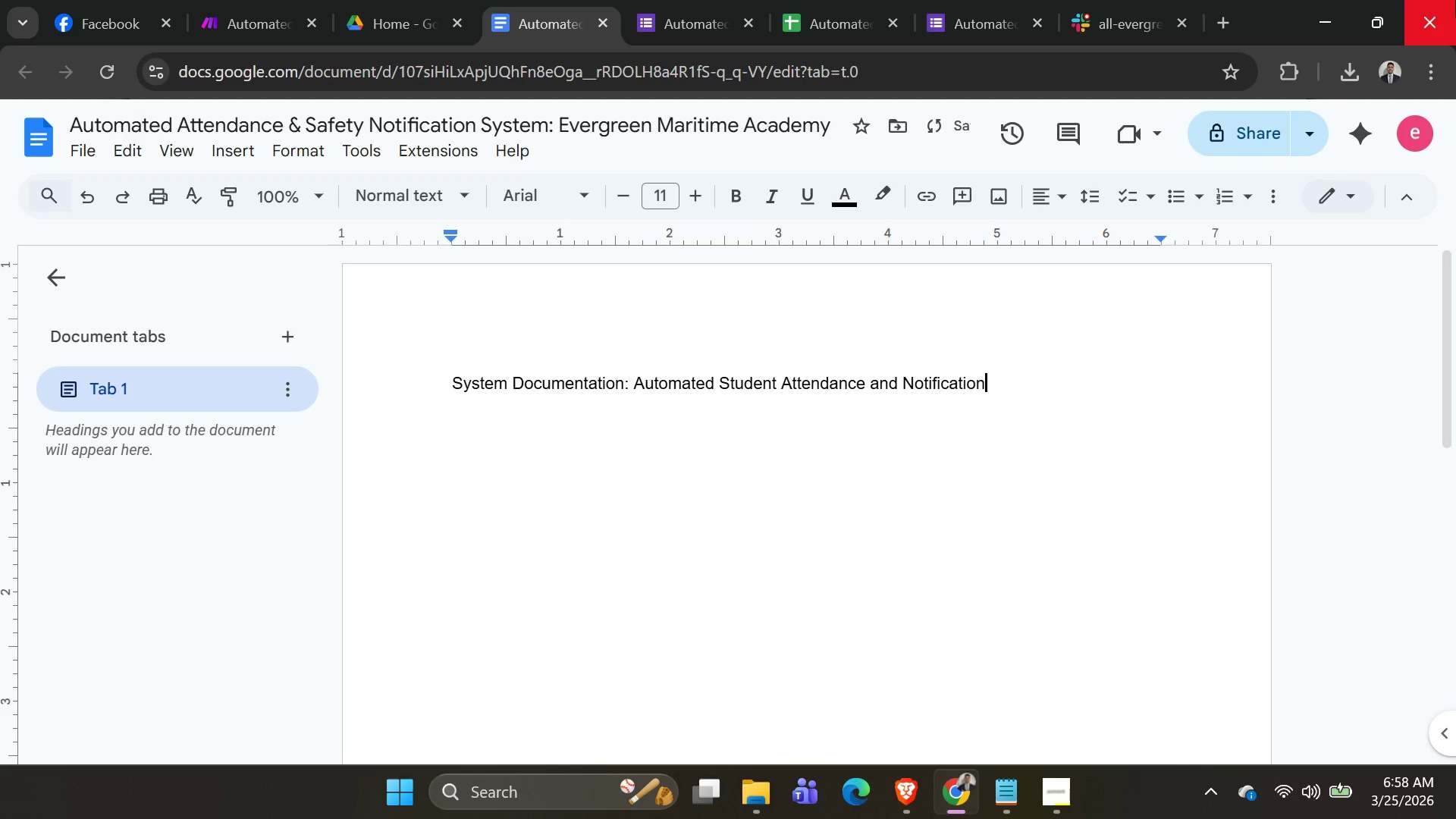 
left_click_drag(start_coordinate=[441, 379], to_coordinate=[1122, 391])
 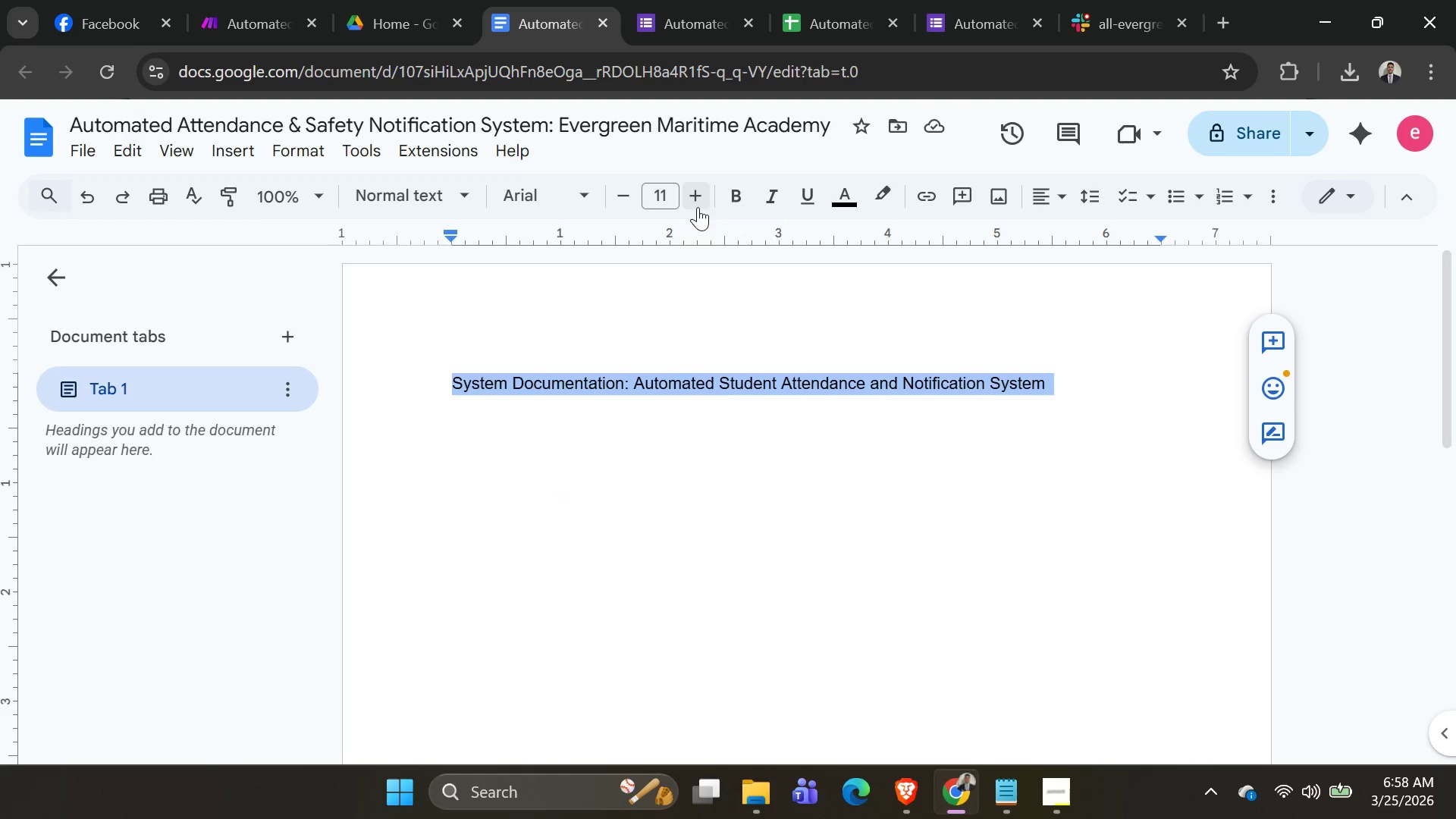 
left_click([734, 196])
 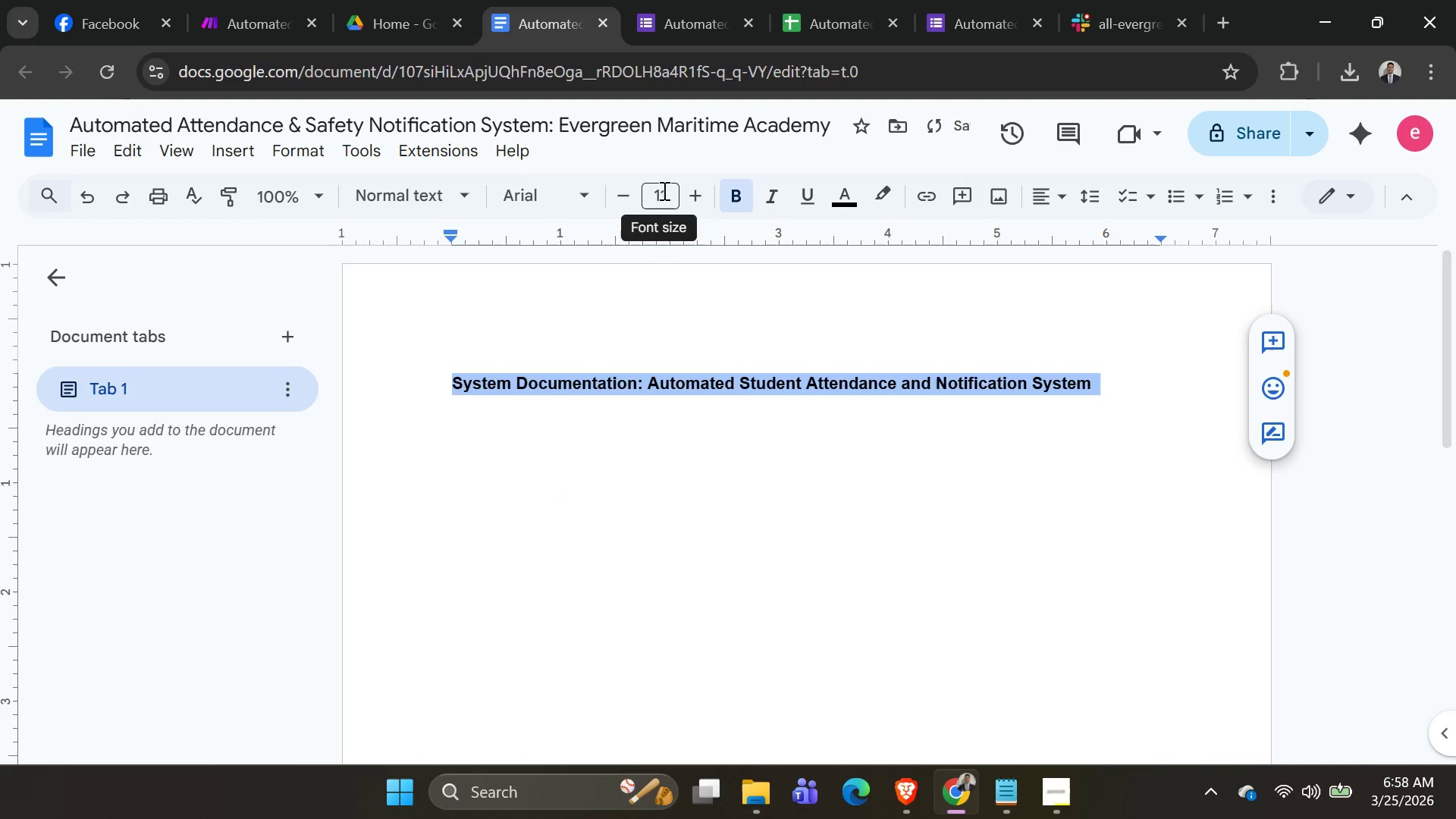 
double_click([663, 190])
 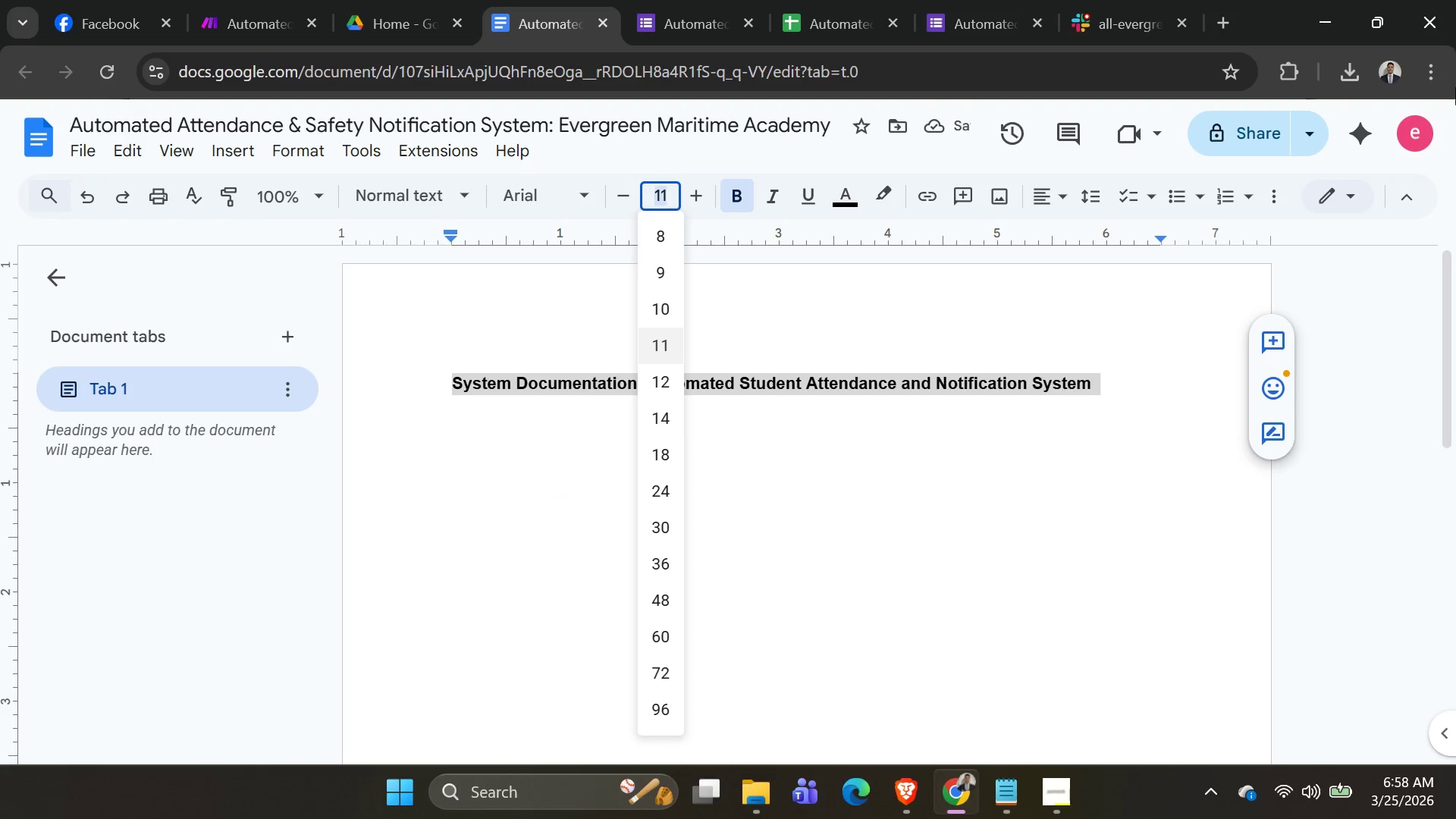 
type(20)
 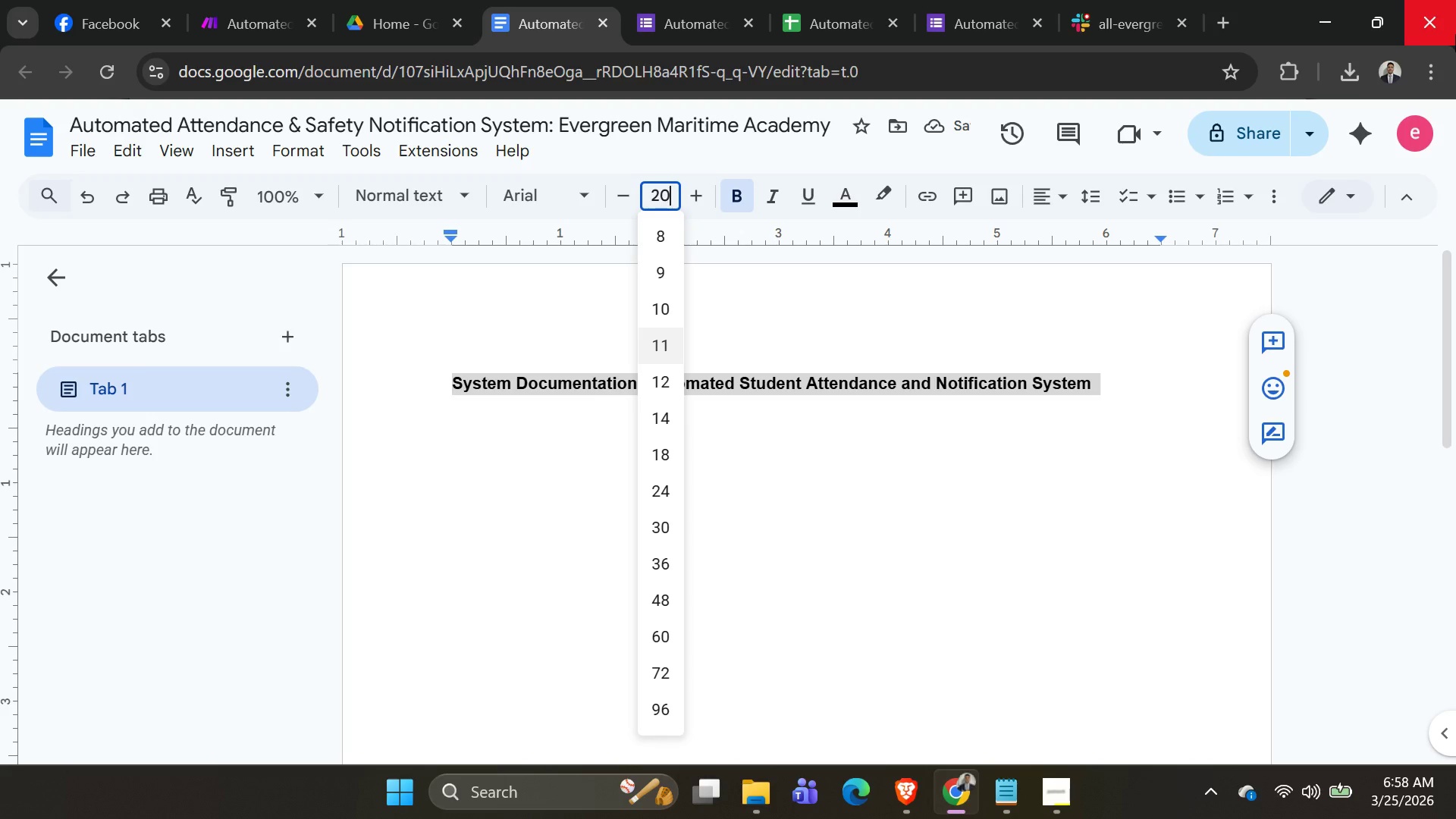 
key(Enter)
 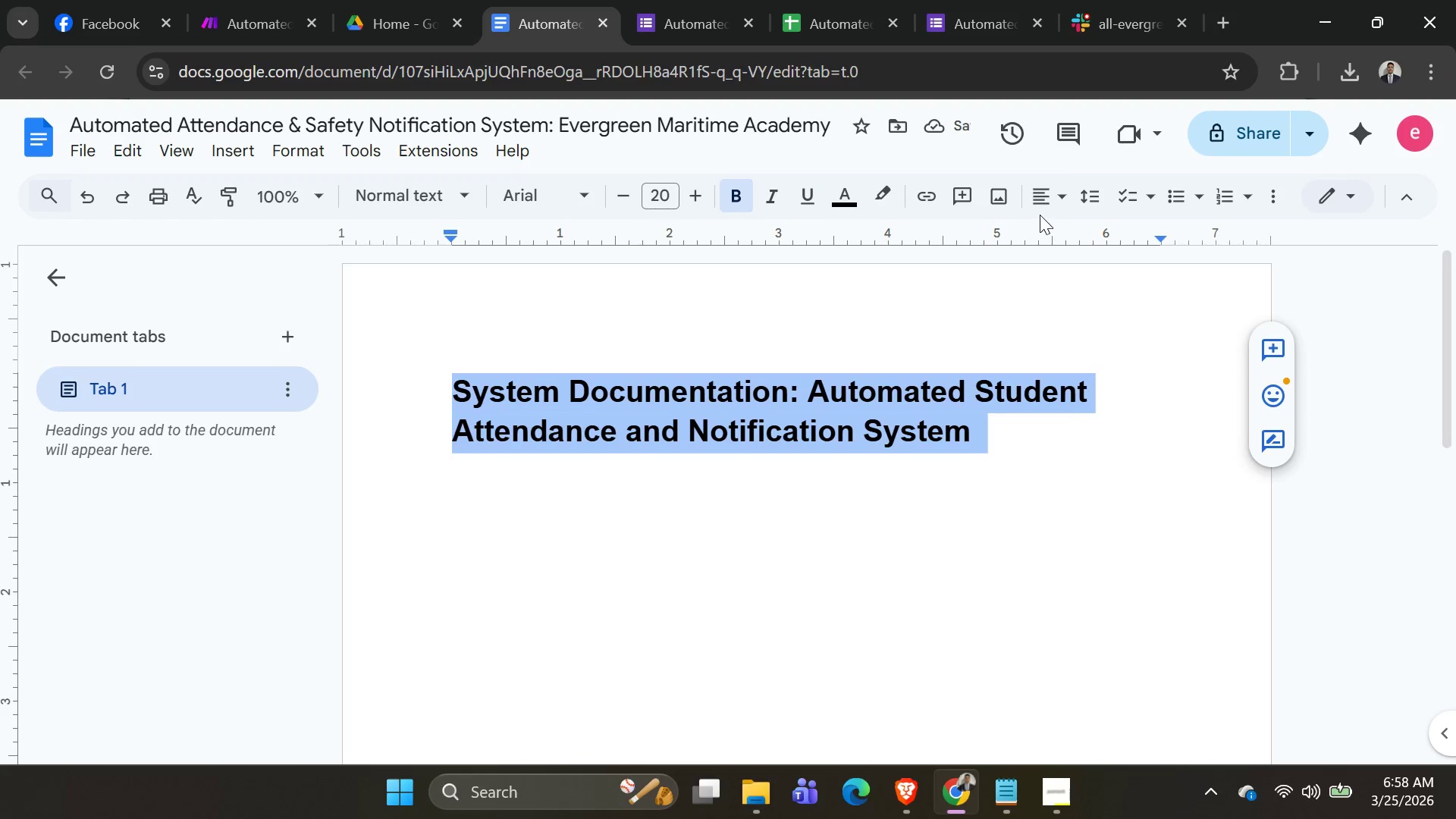 
left_click([1069, 195])
 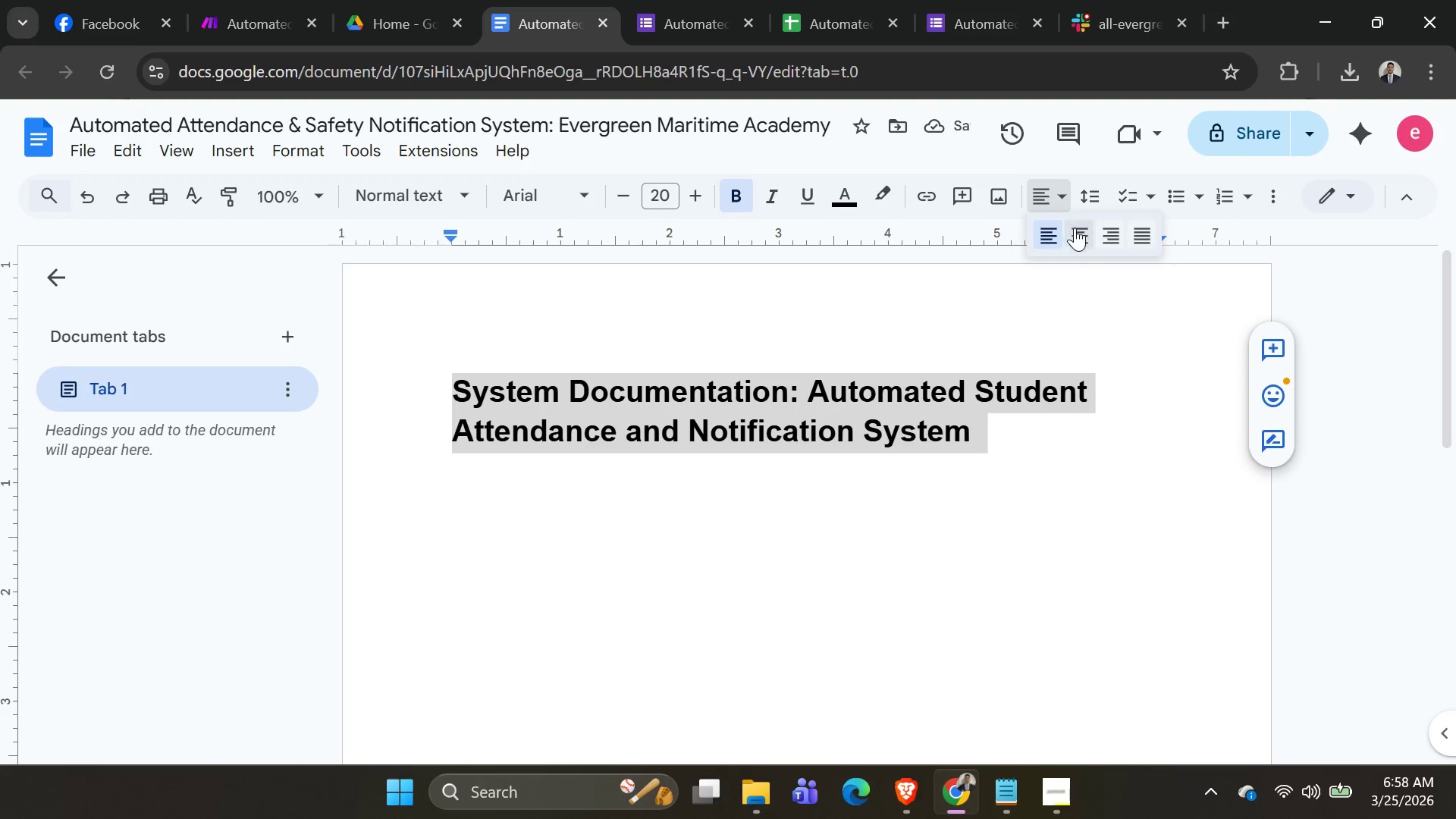 
left_click([1080, 232])
 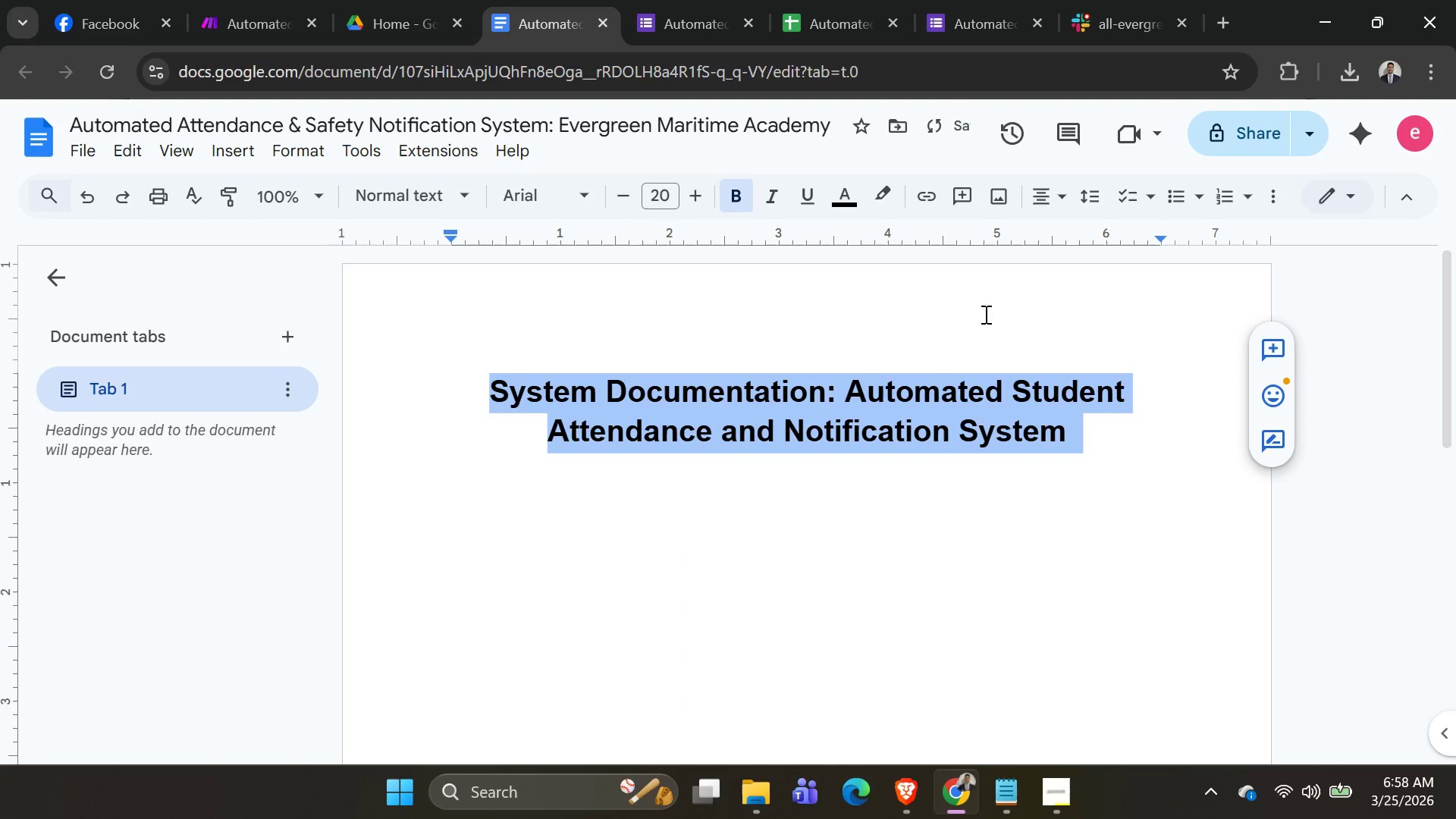 
left_click([953, 318])
 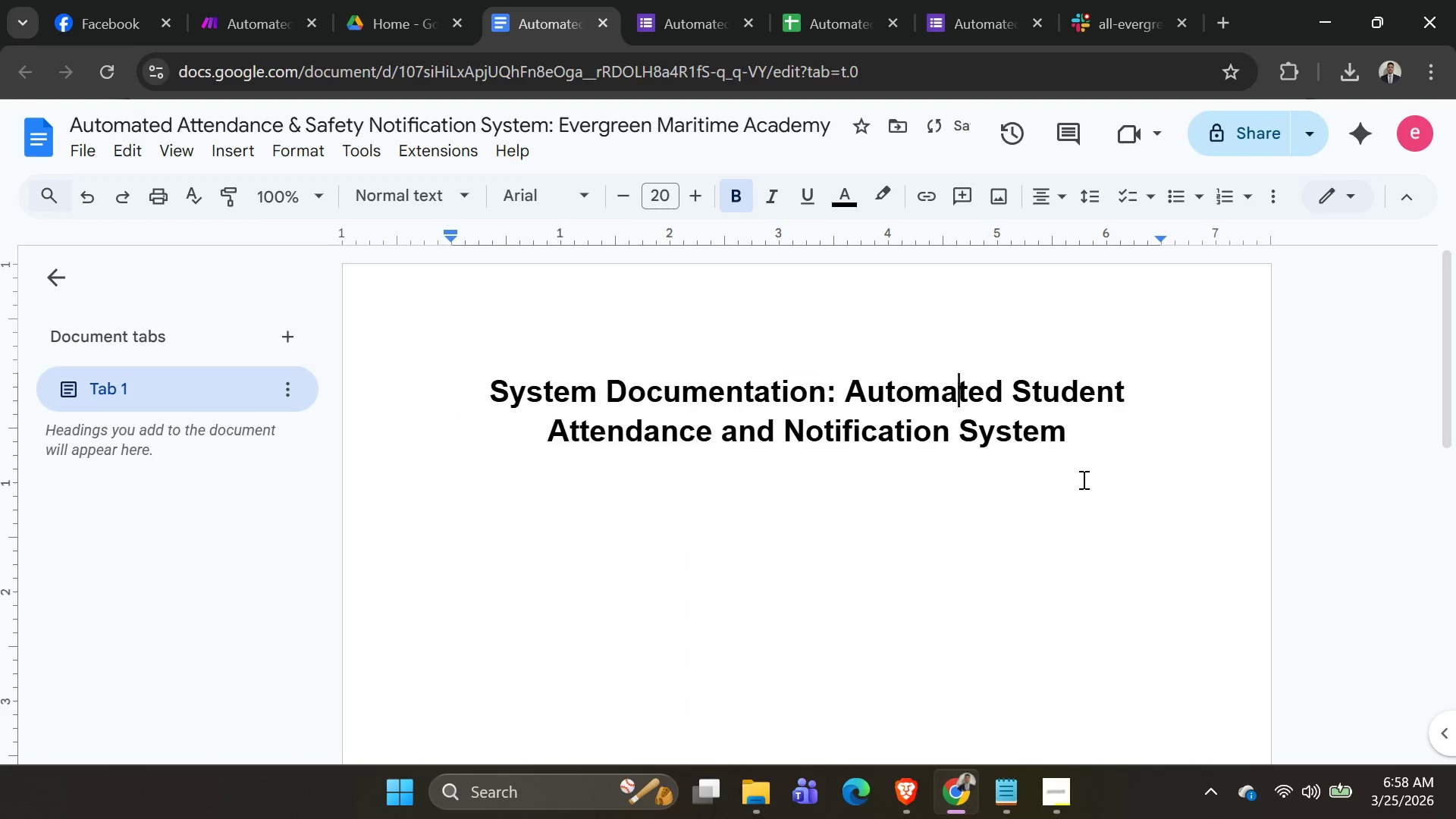 
left_click([1087, 438])
 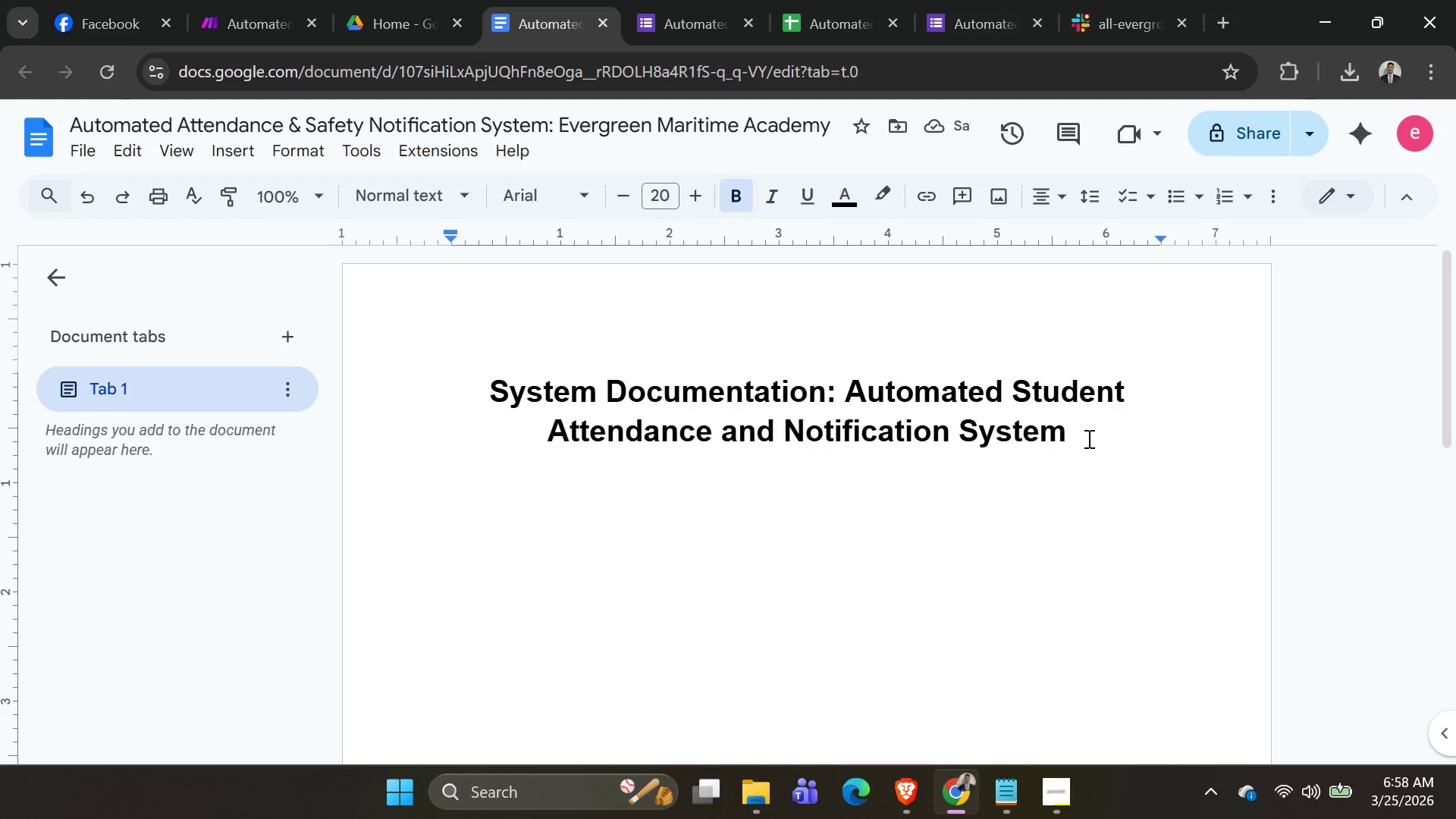 
key(Shift+ShiftRight)
 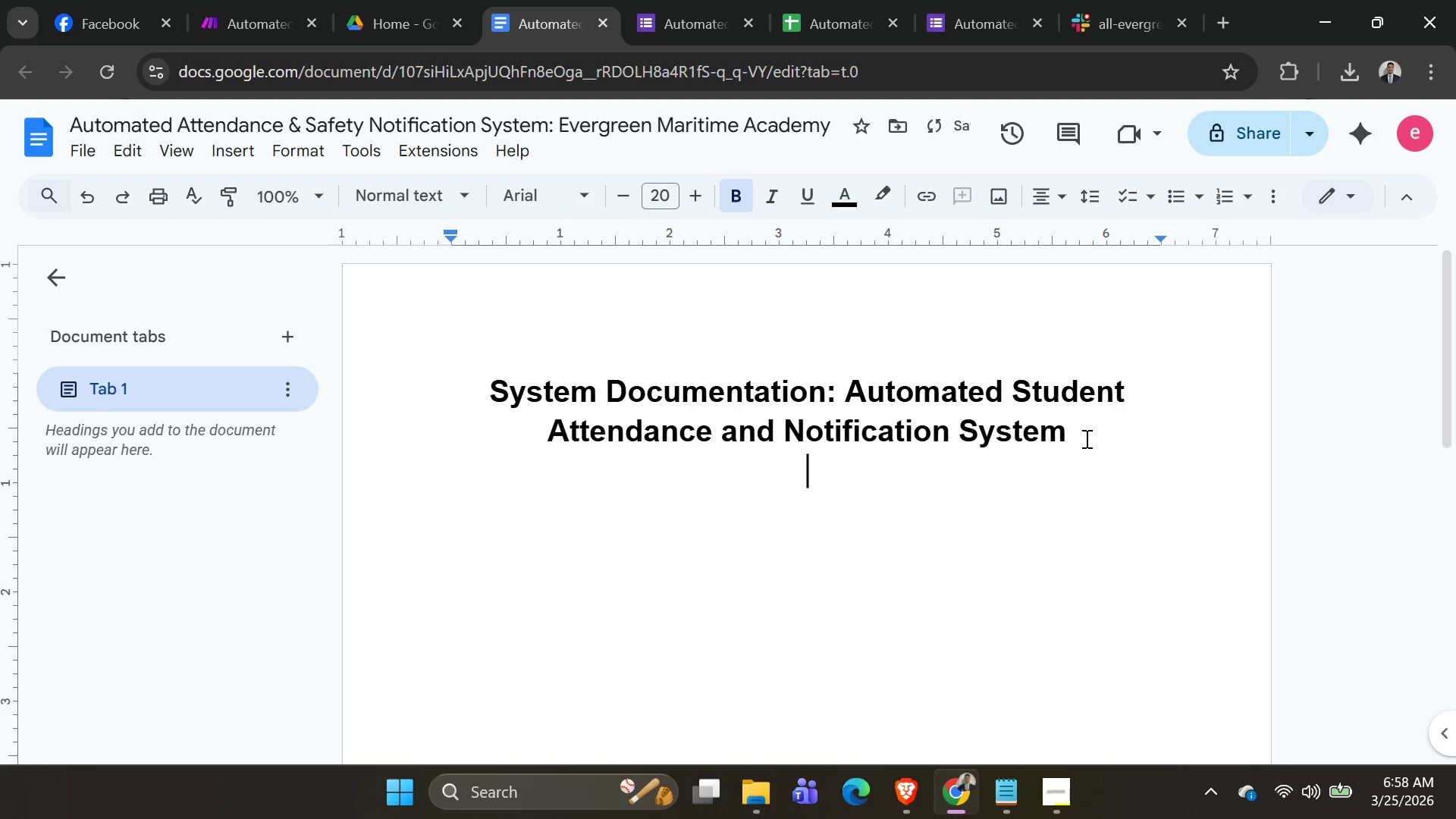 
key(Shift+Enter)
 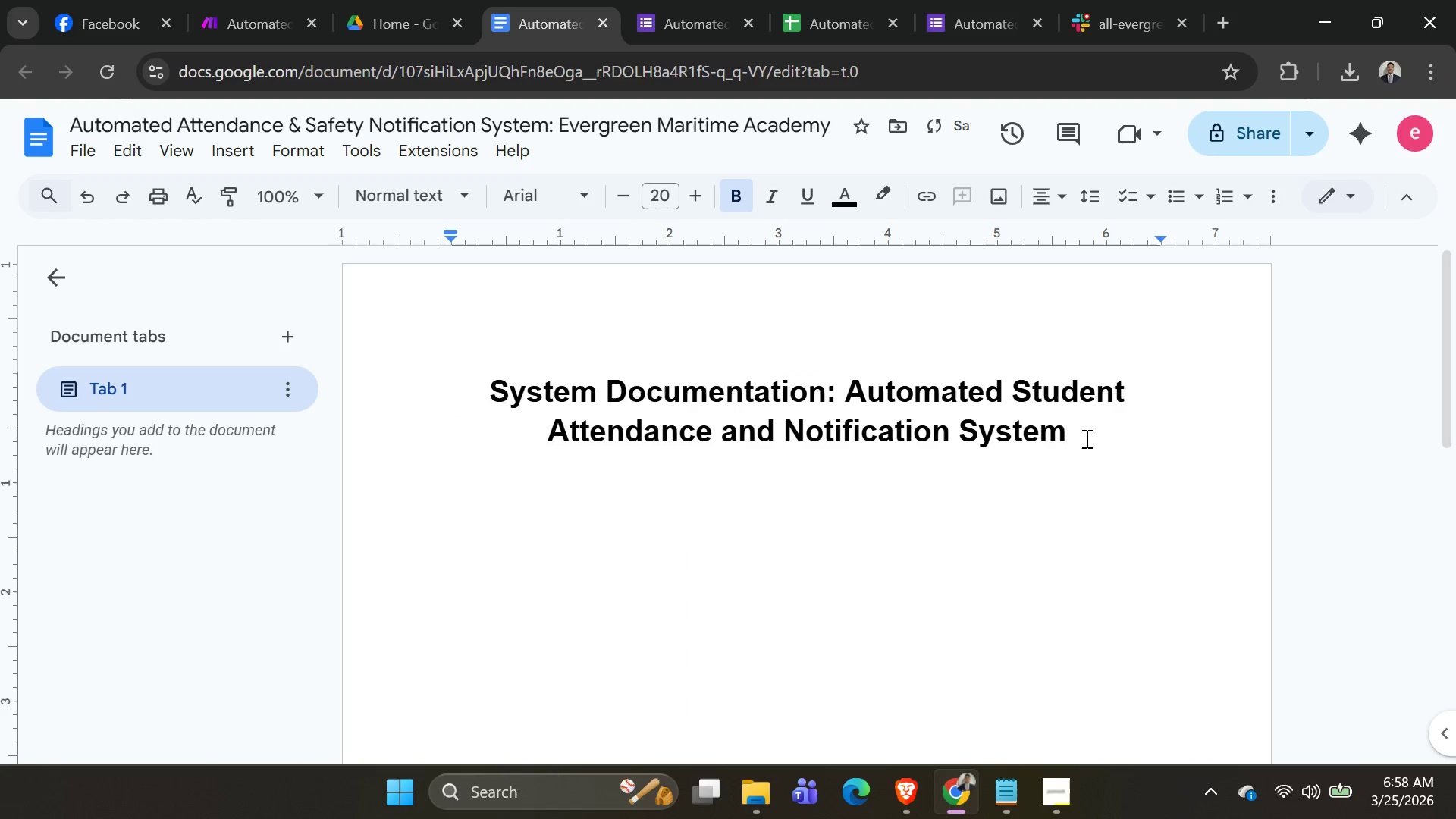 
key(Backspace)
 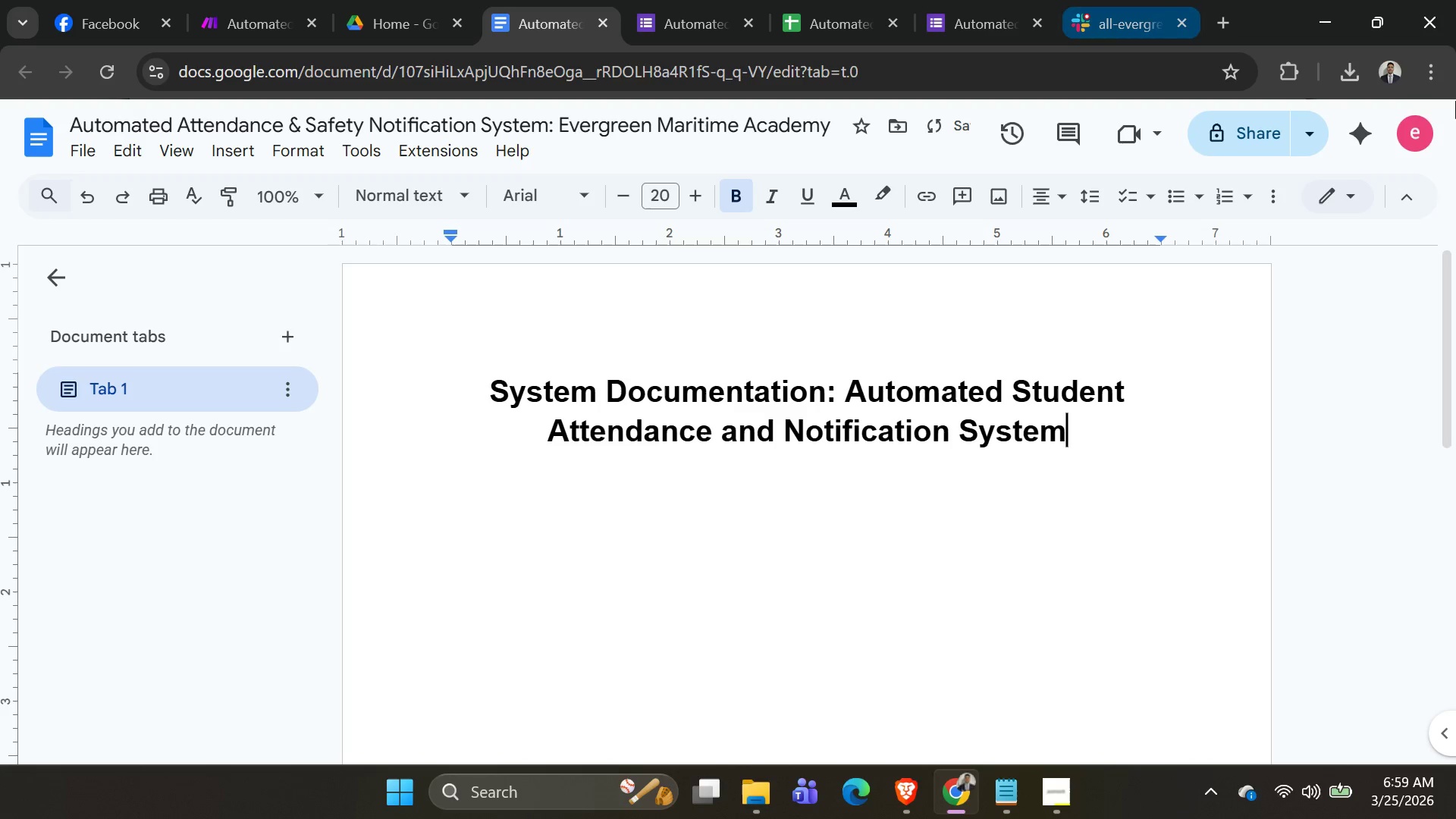 
key(Shift+ShiftRight)
 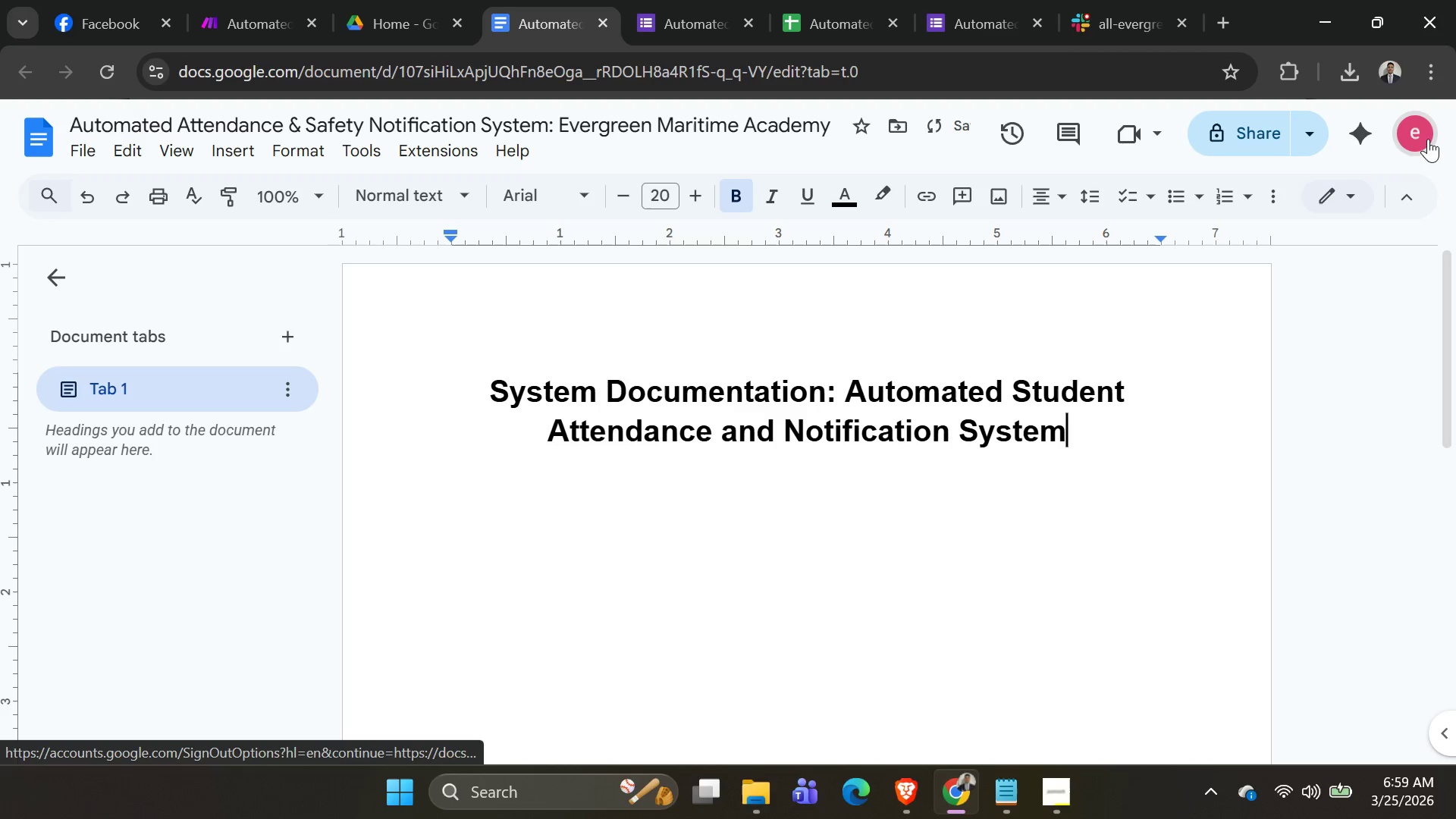 
key(Shift+Enter)
 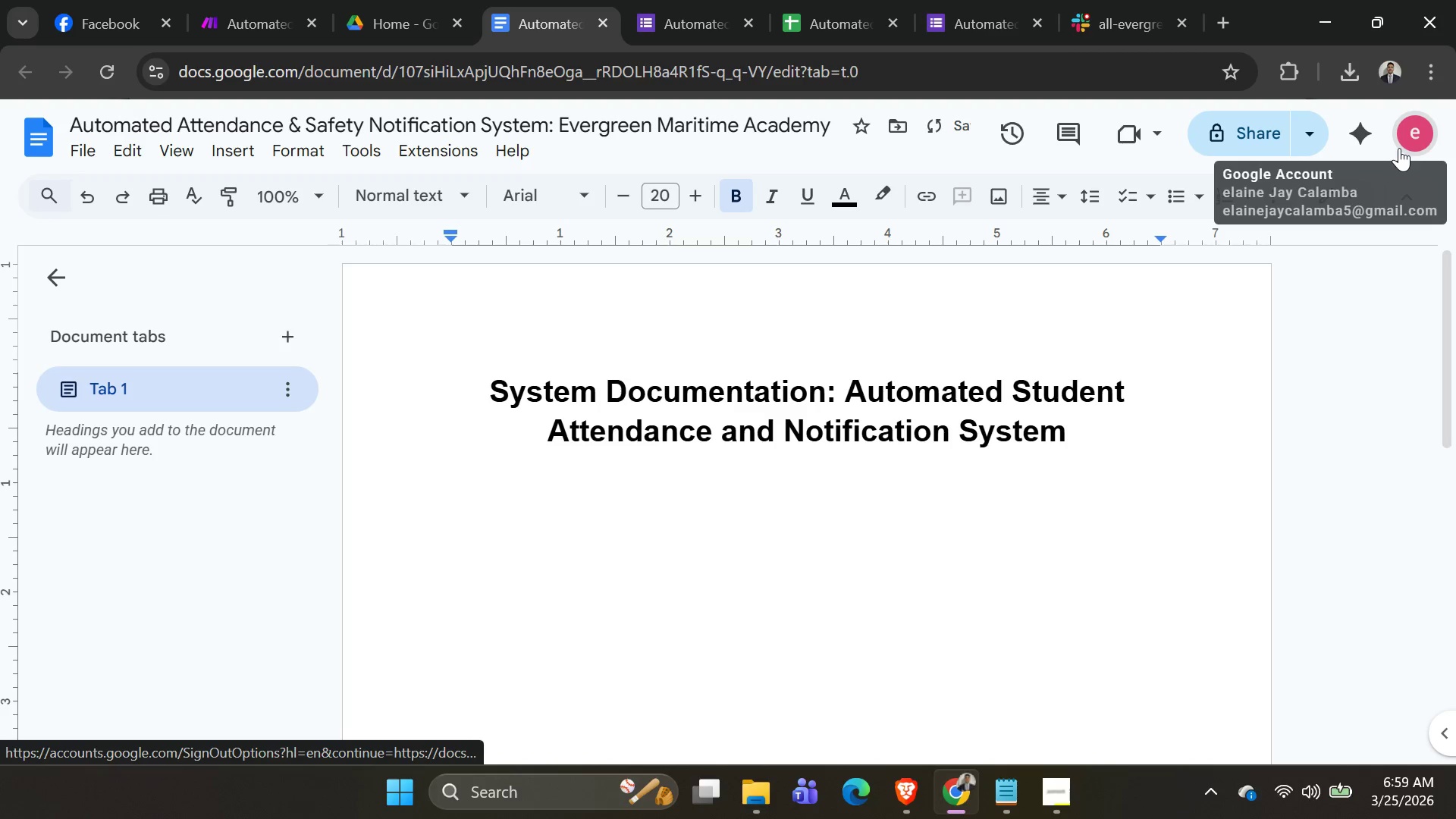 
key(Enter)
 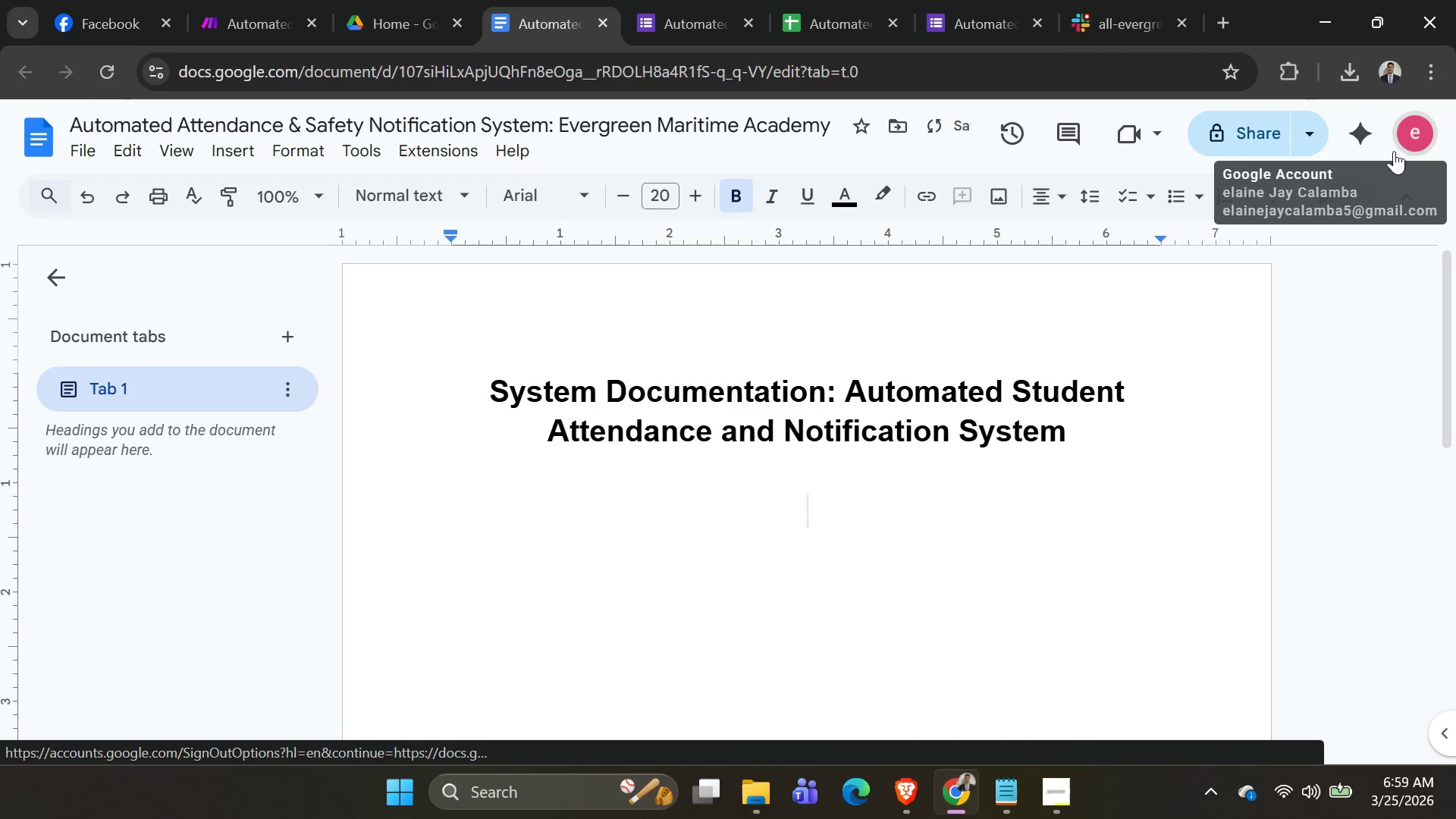 
key(Backspace)
 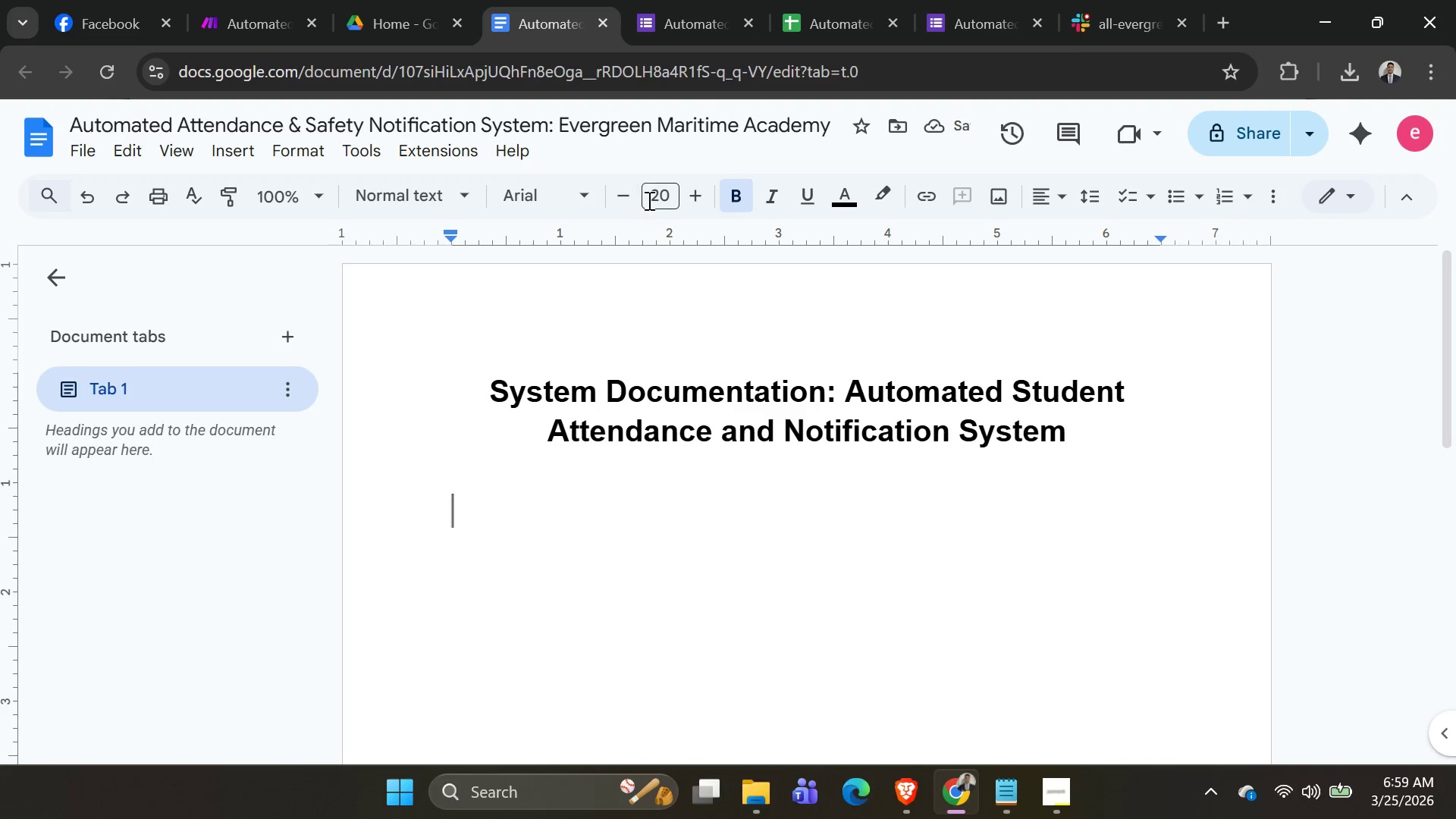 
double_click([660, 193])
 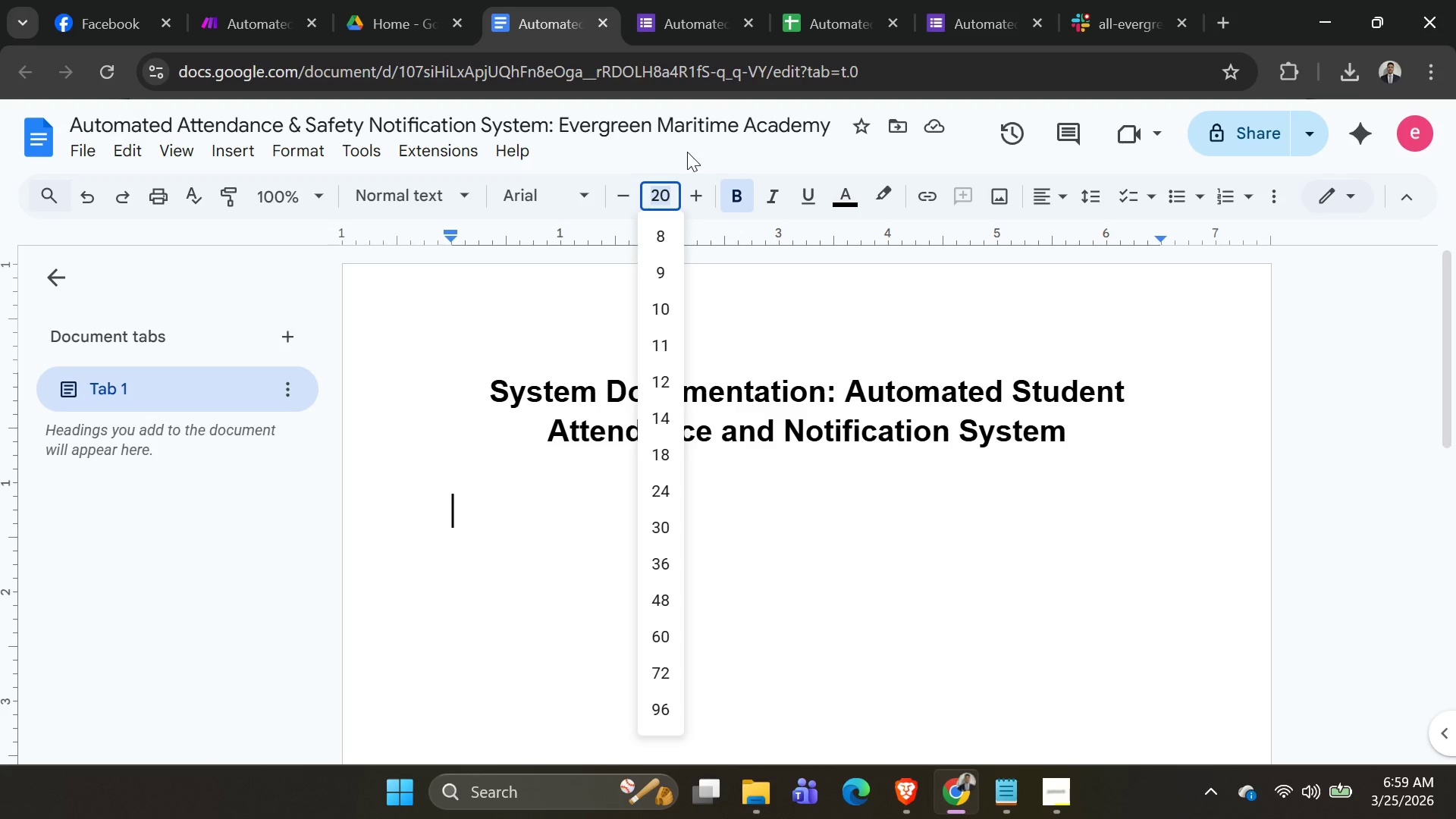 
key(1)
 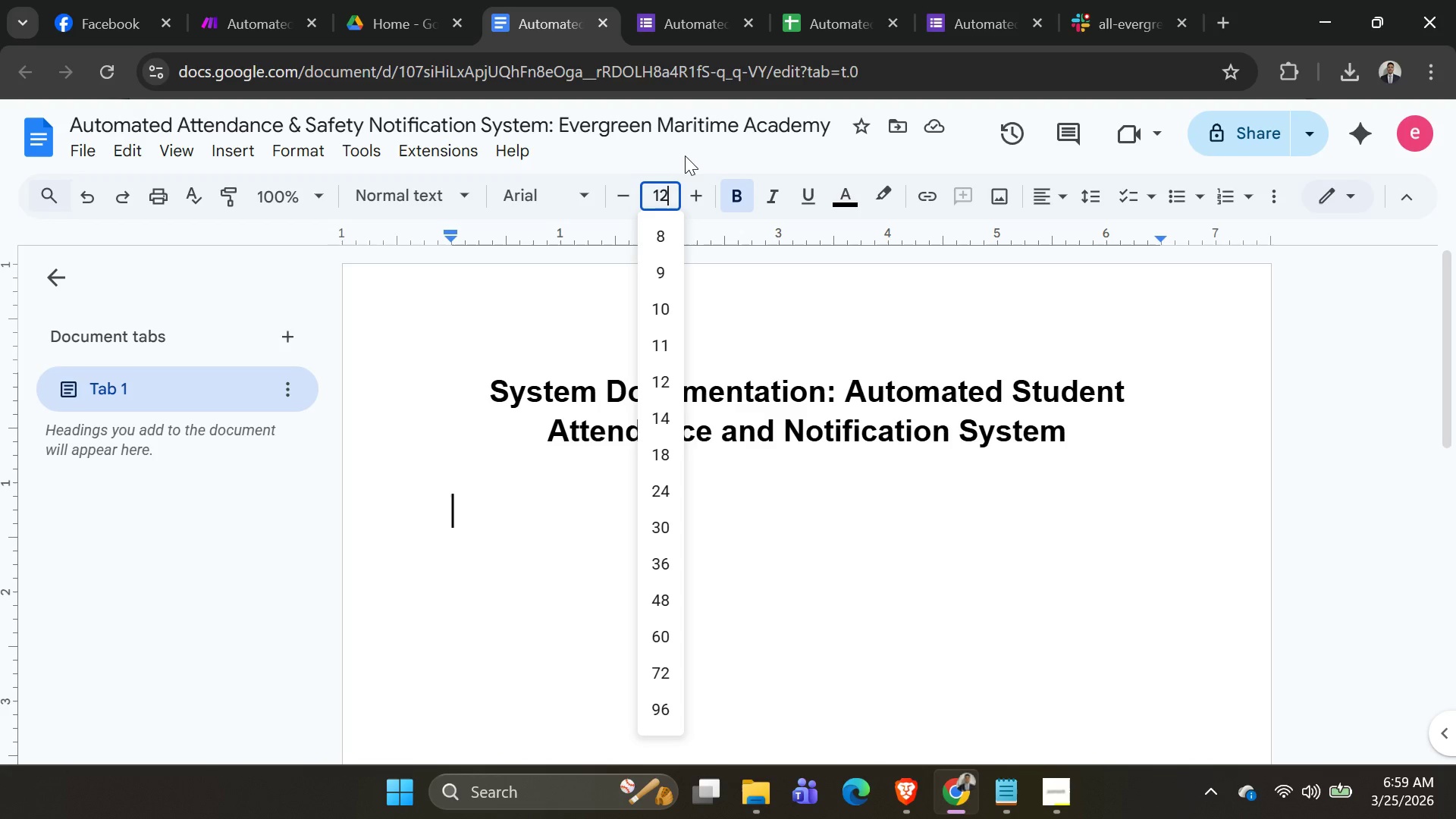 
key(2)
 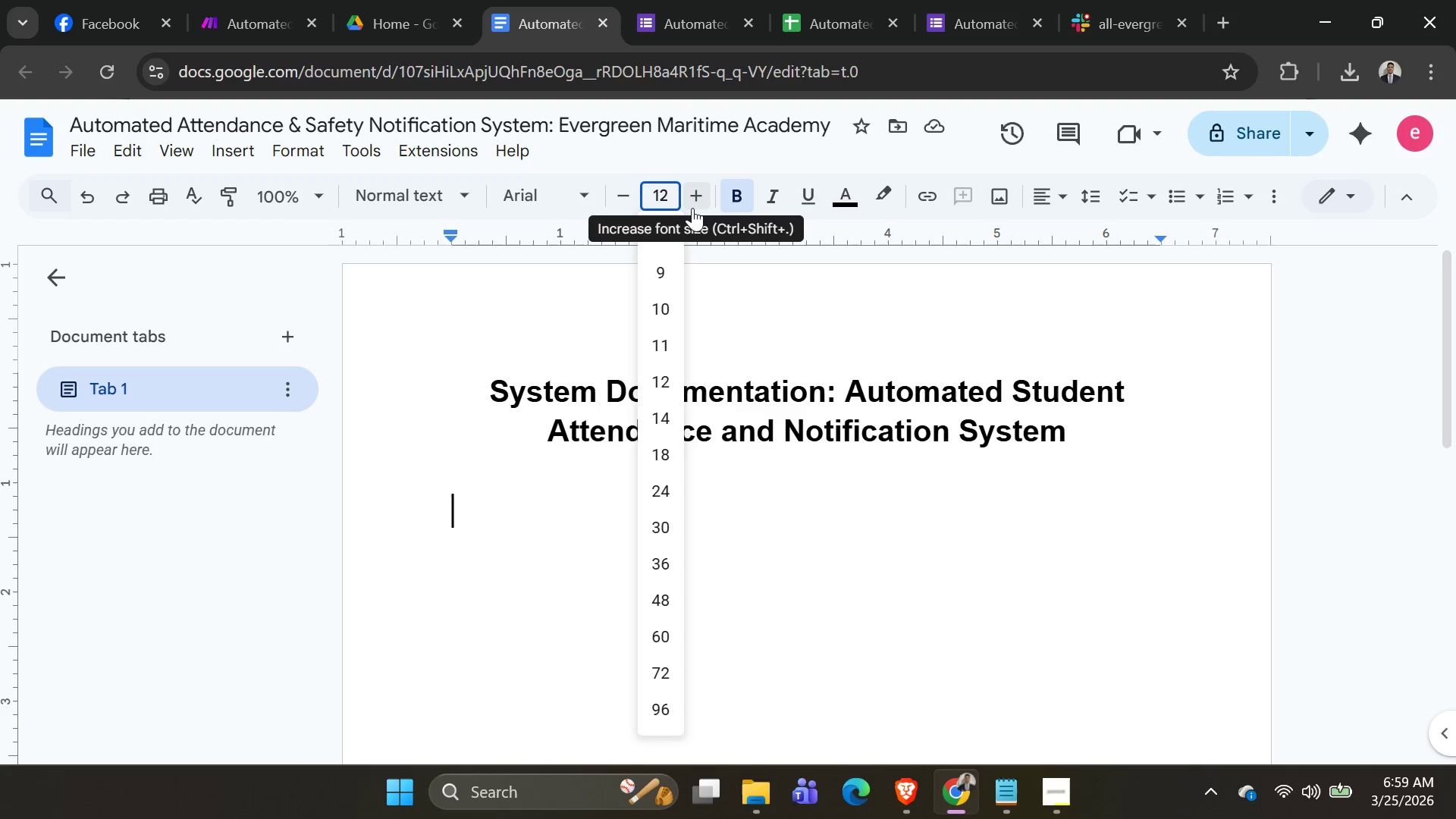 
key(Enter)
 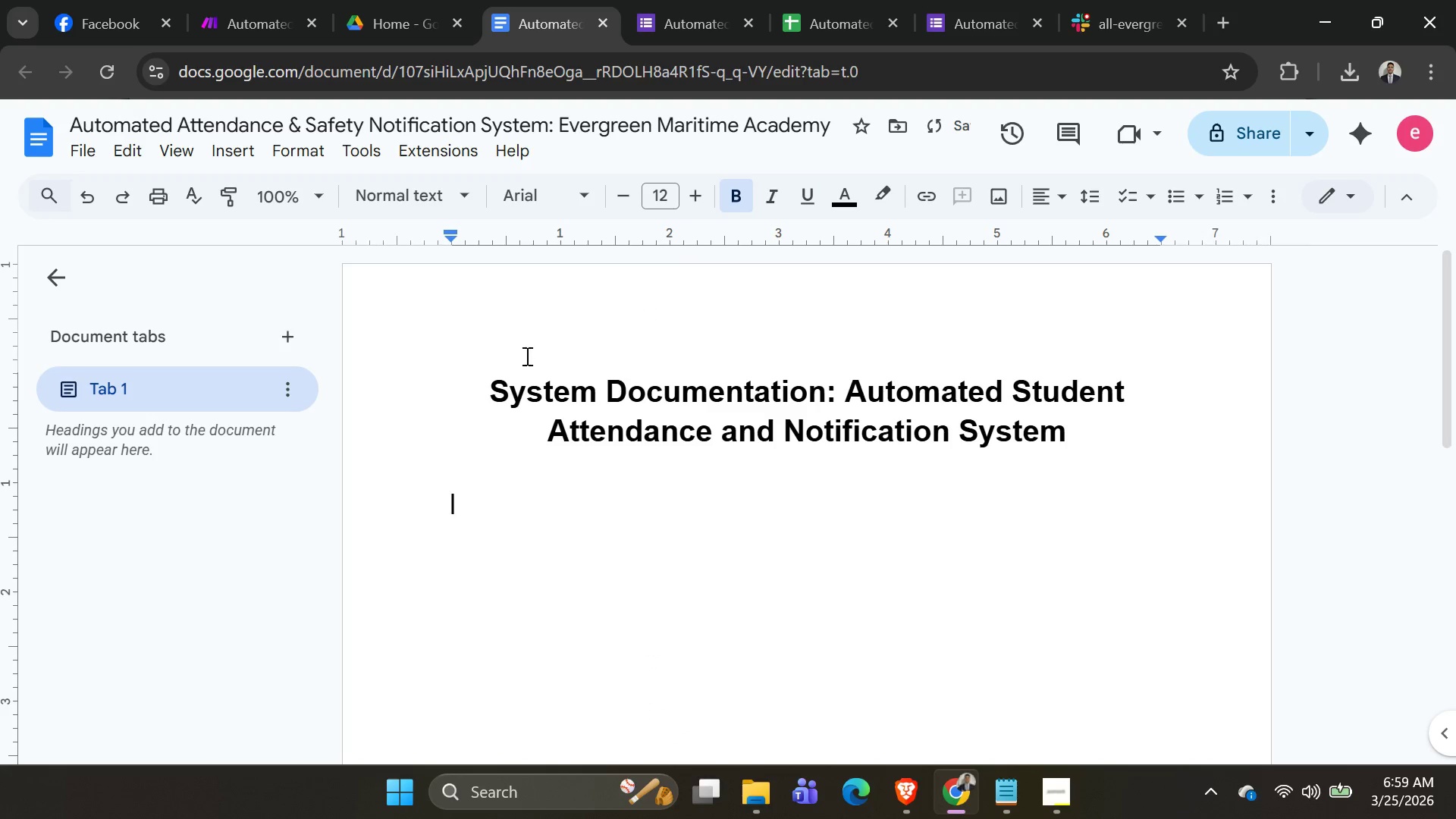 
key(Alt+AltLeft)
 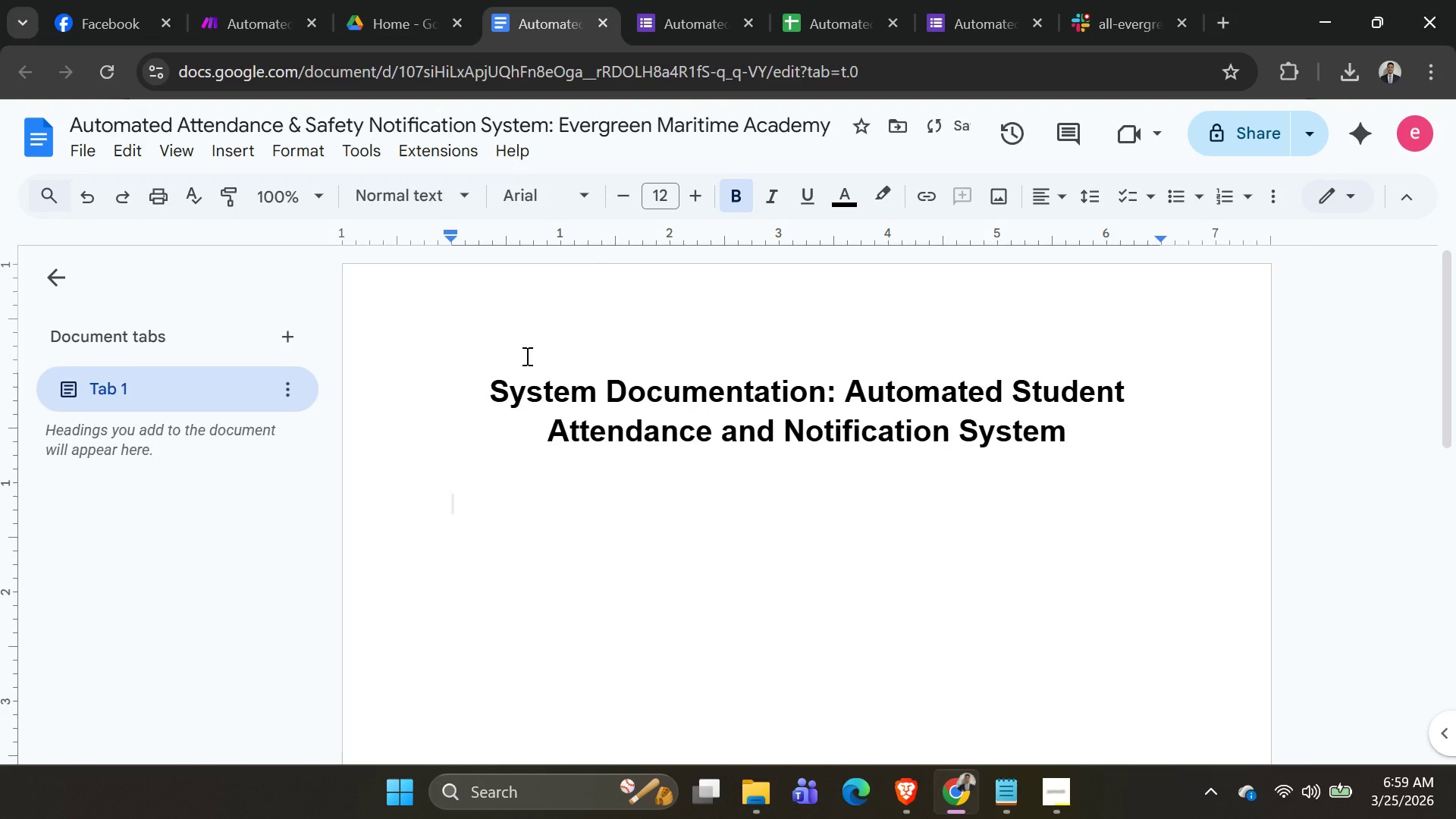 
key(Alt+Tab)